 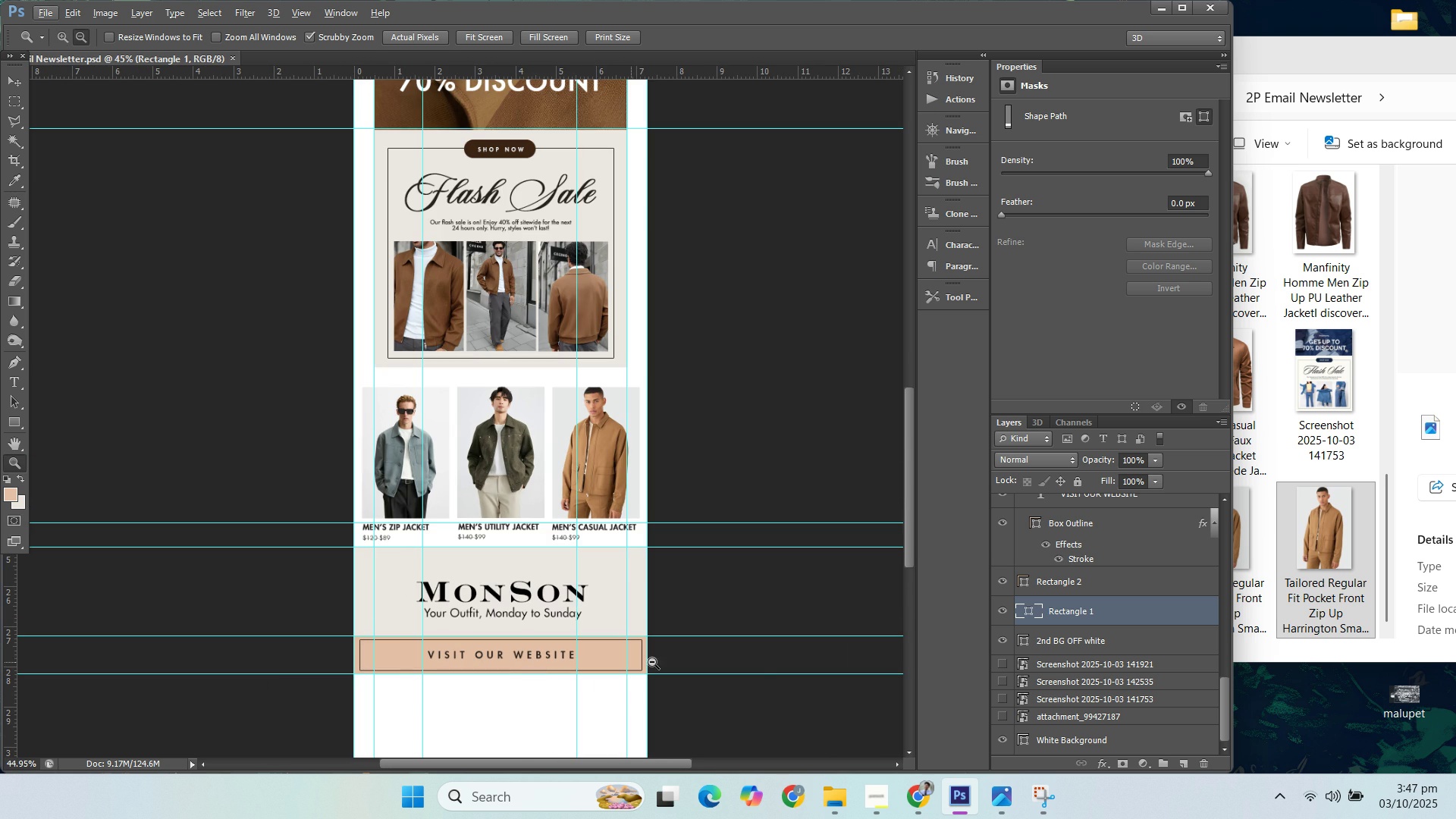 
left_click([1057, 591])
 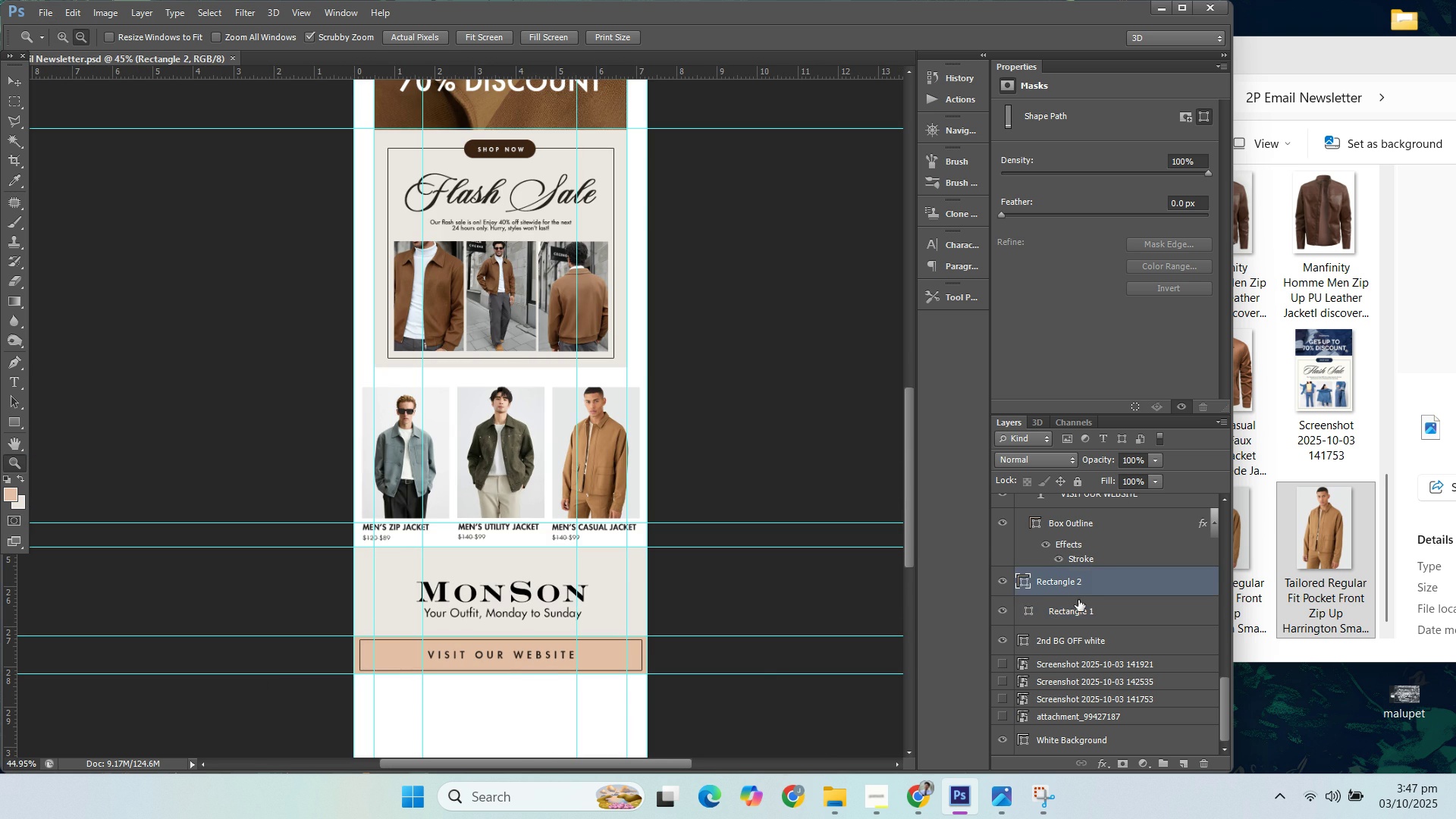 
scroll: coordinate [1087, 602], scroll_direction: up, amount: 2.0
 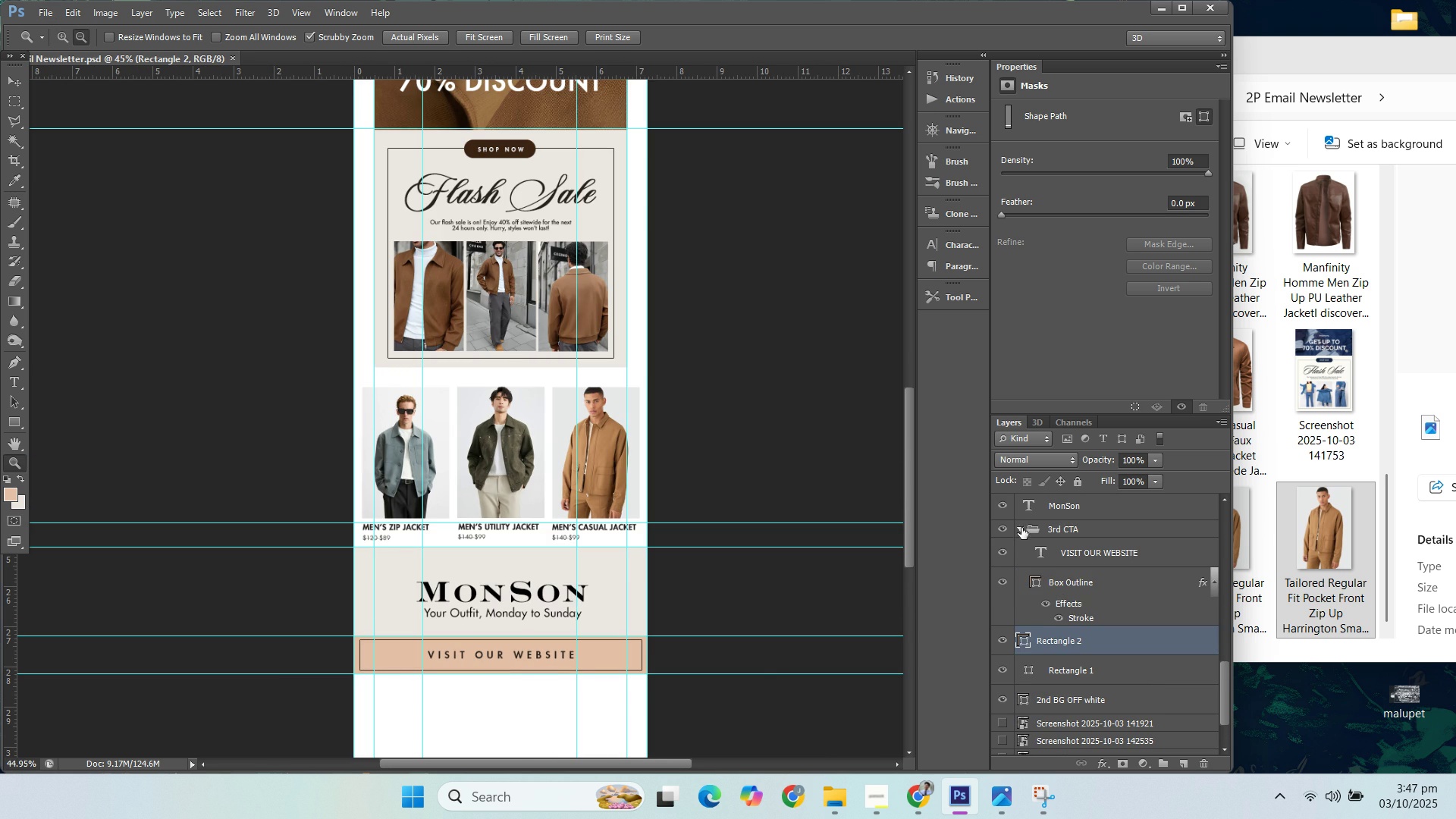 
left_click([1021, 528])
 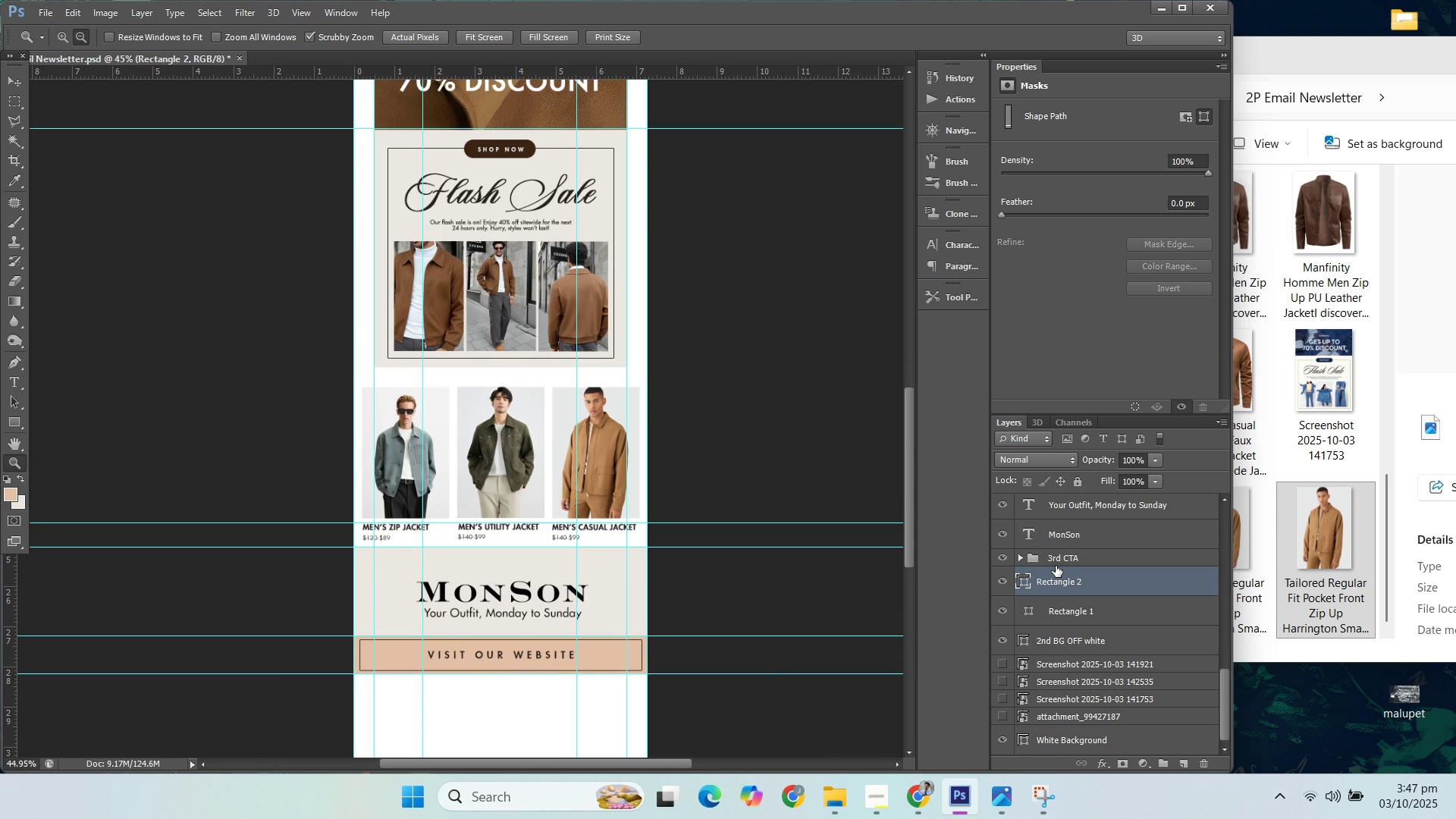 
left_click([1055, 567])
 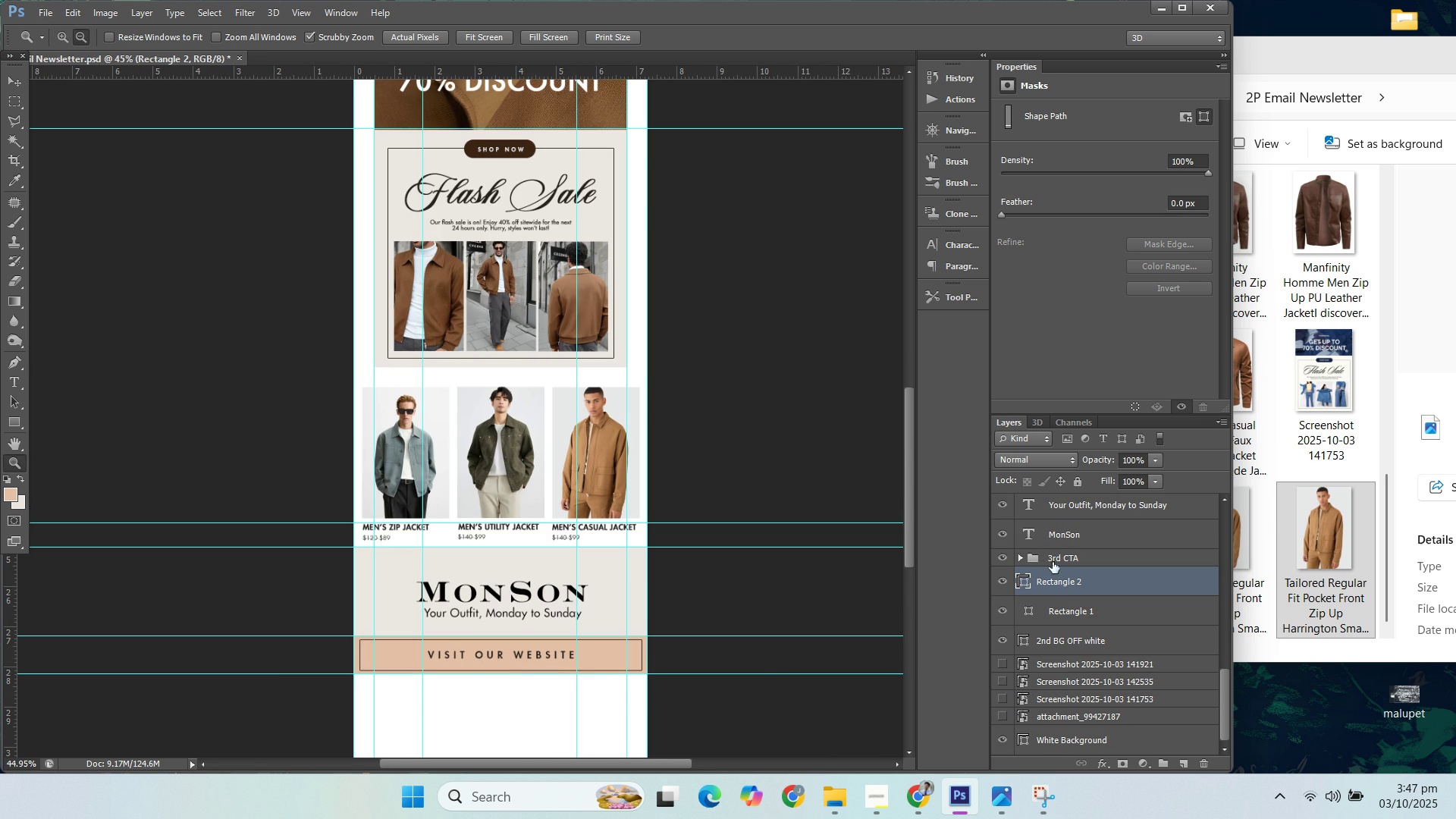 
left_click([1057, 562])
 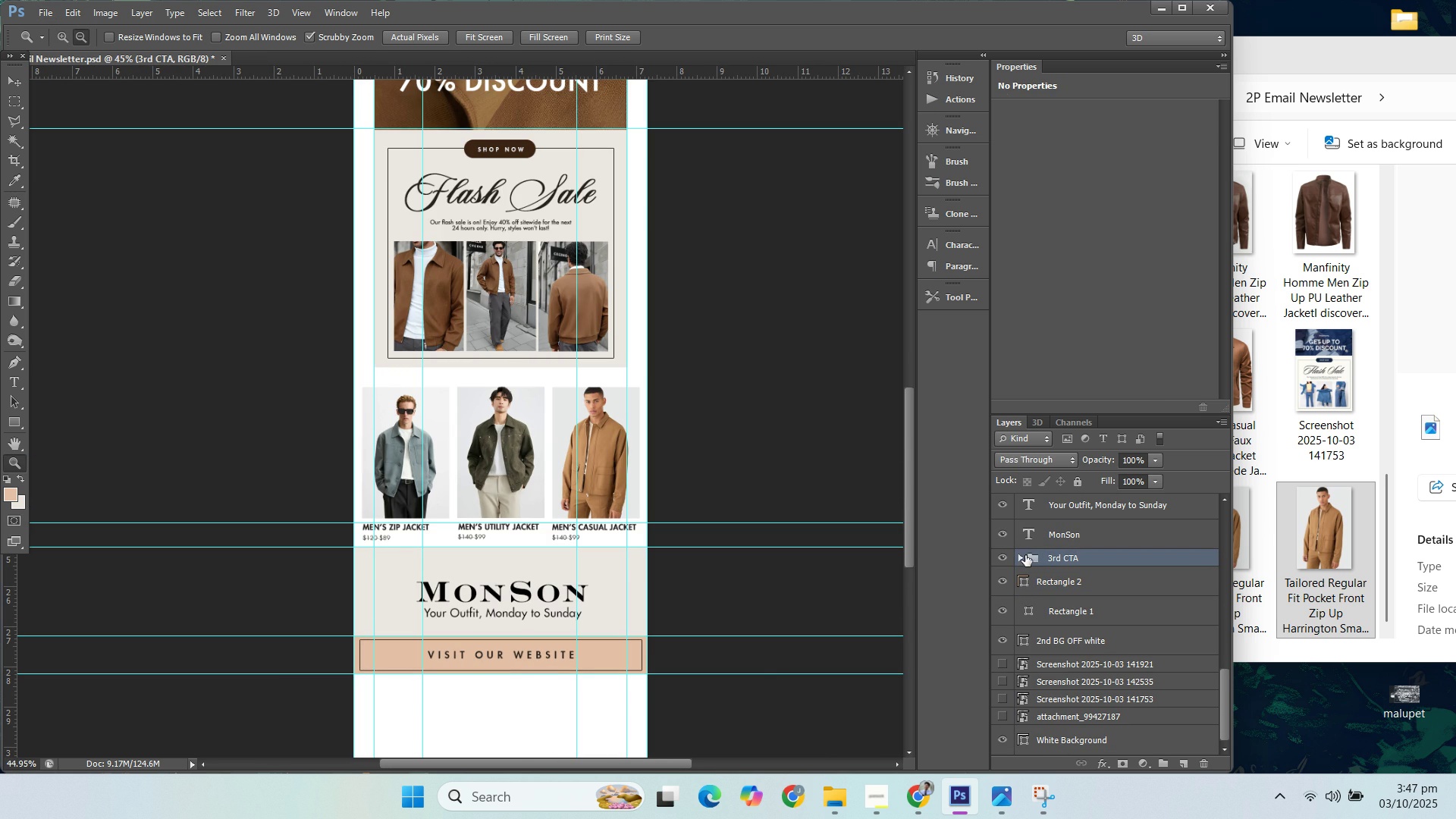 
left_click([1025, 555])
 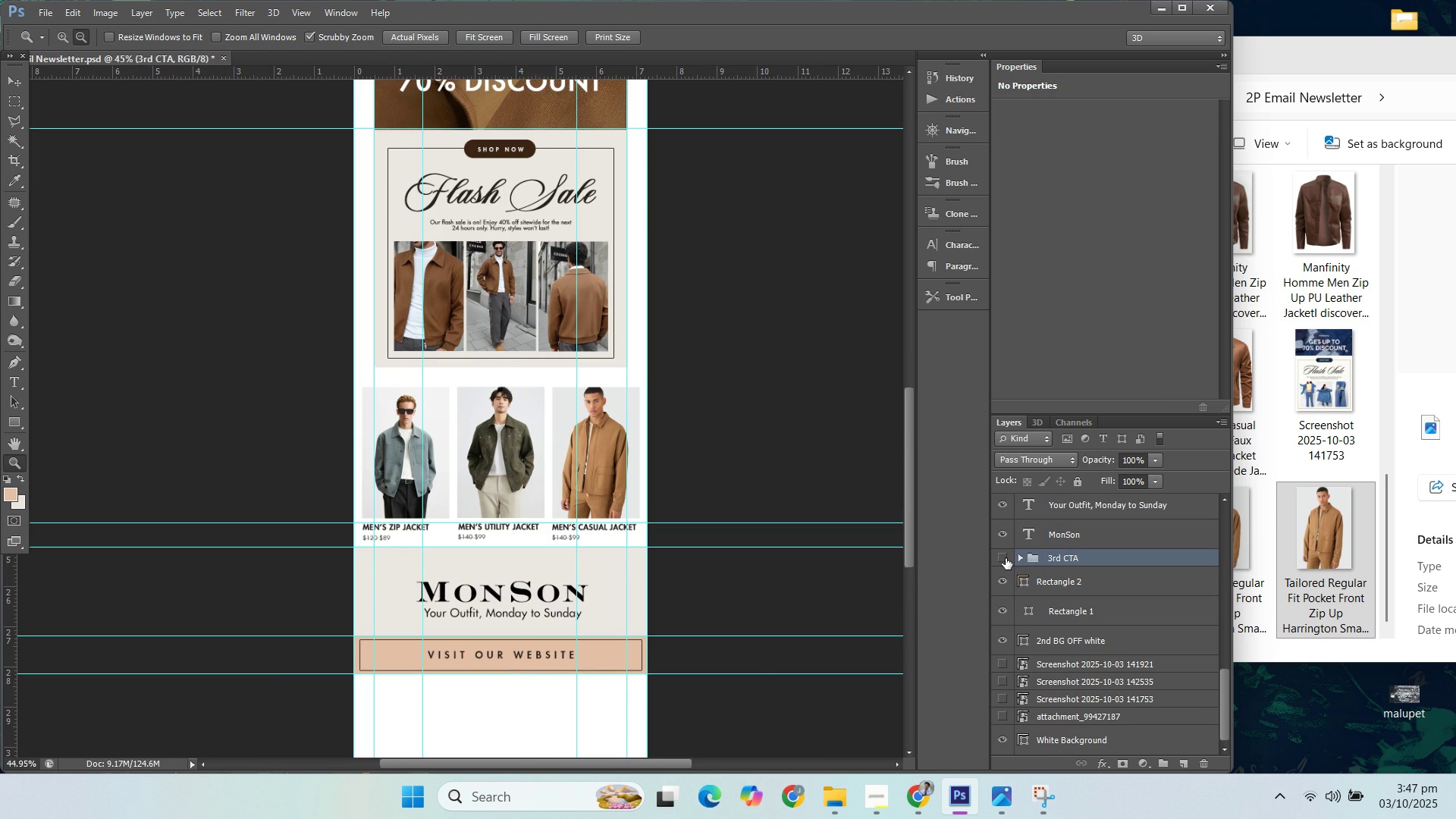 
left_click([1006, 558])
 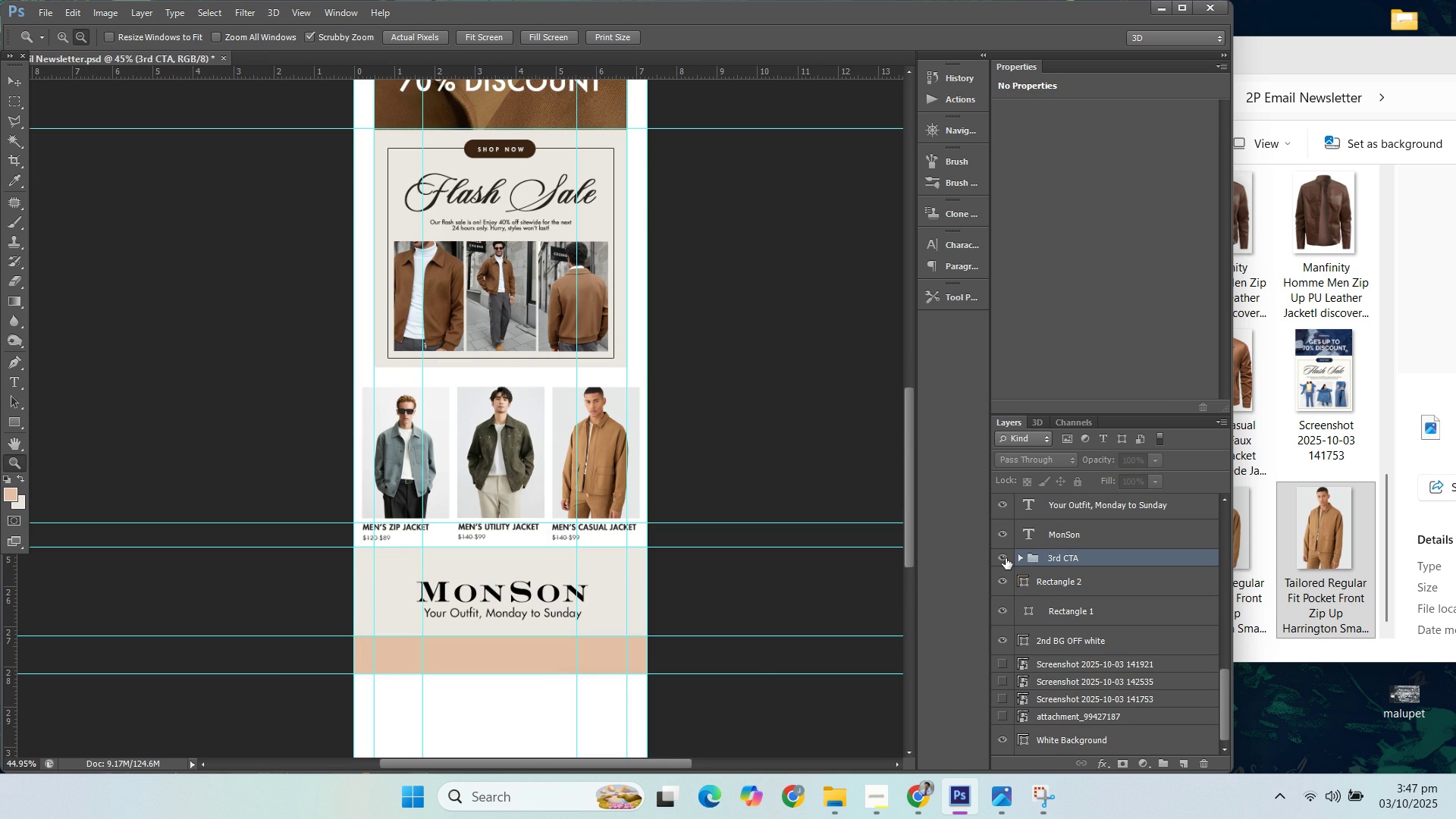 
left_click([1006, 558])
 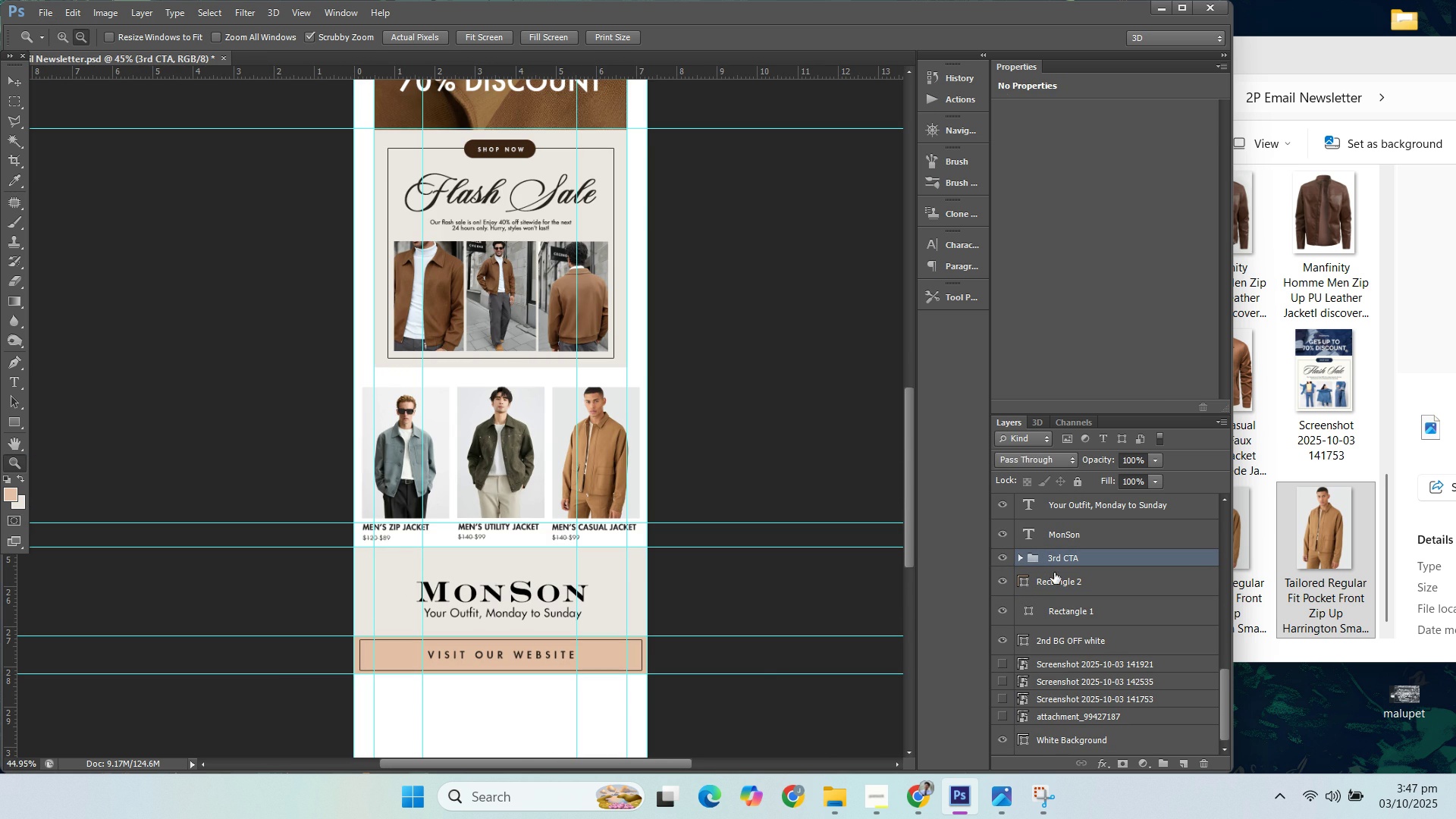 
left_click([1054, 575])
 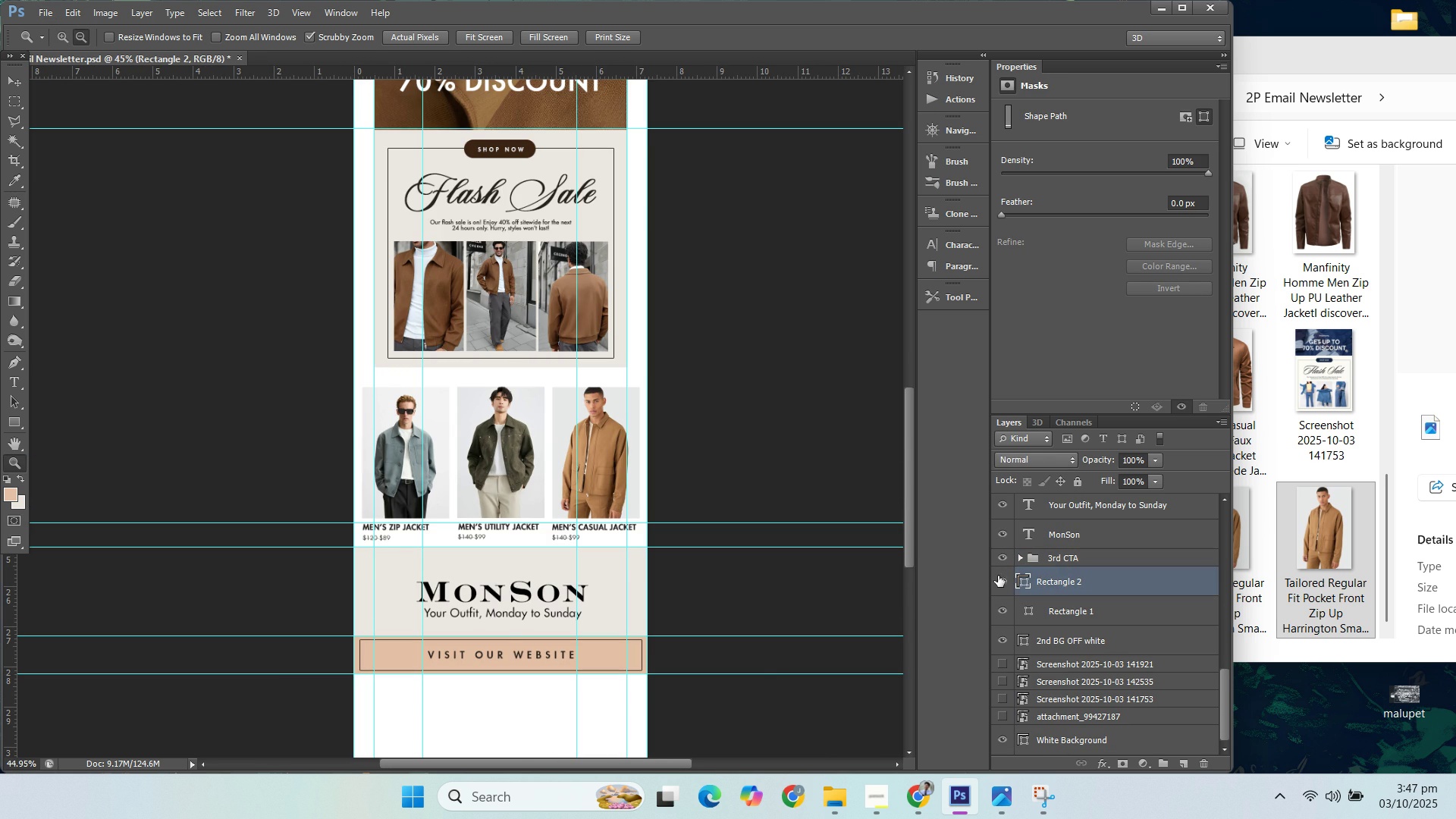 
left_click([994, 576])
 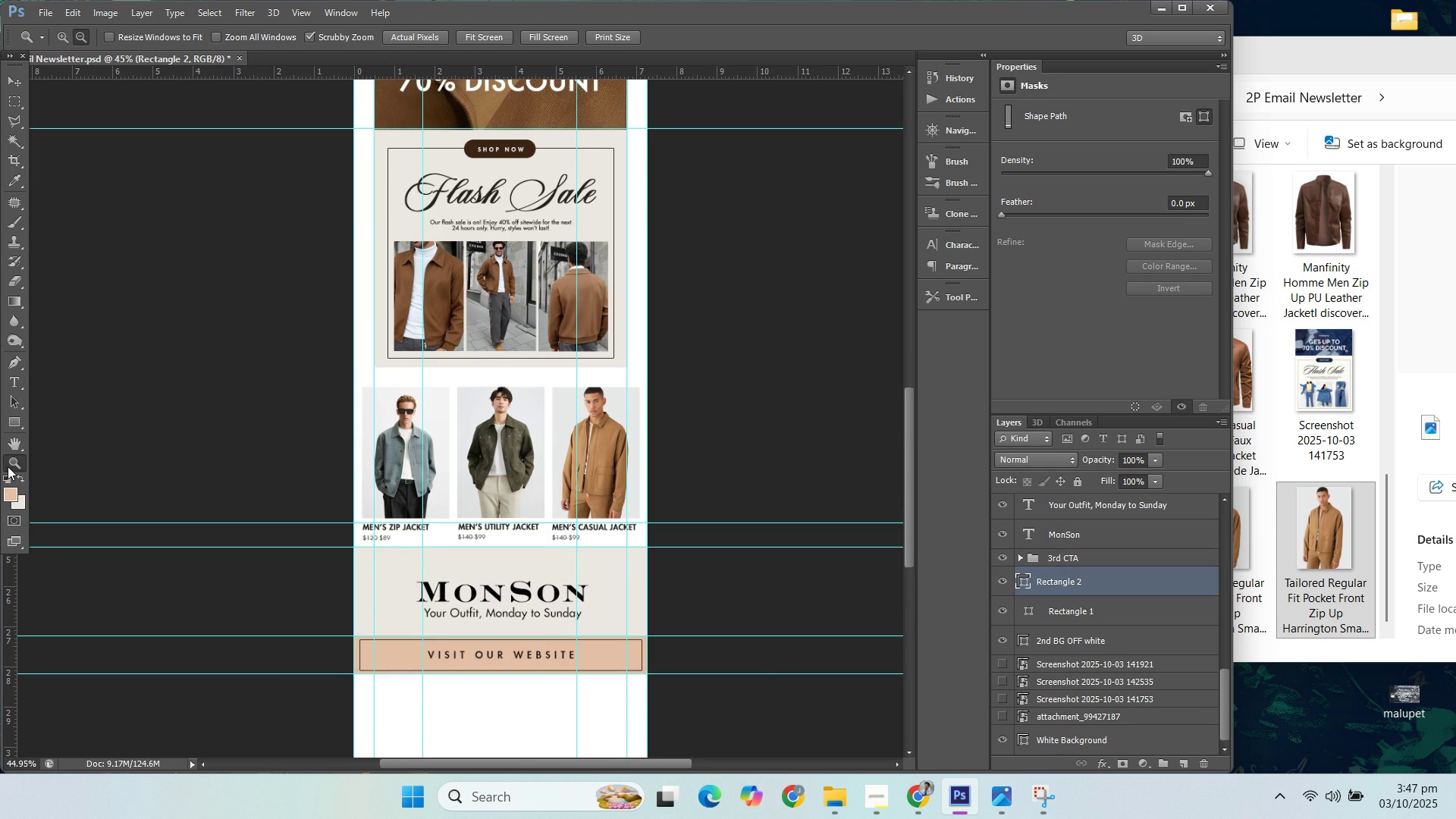 
left_click([7, 424])
 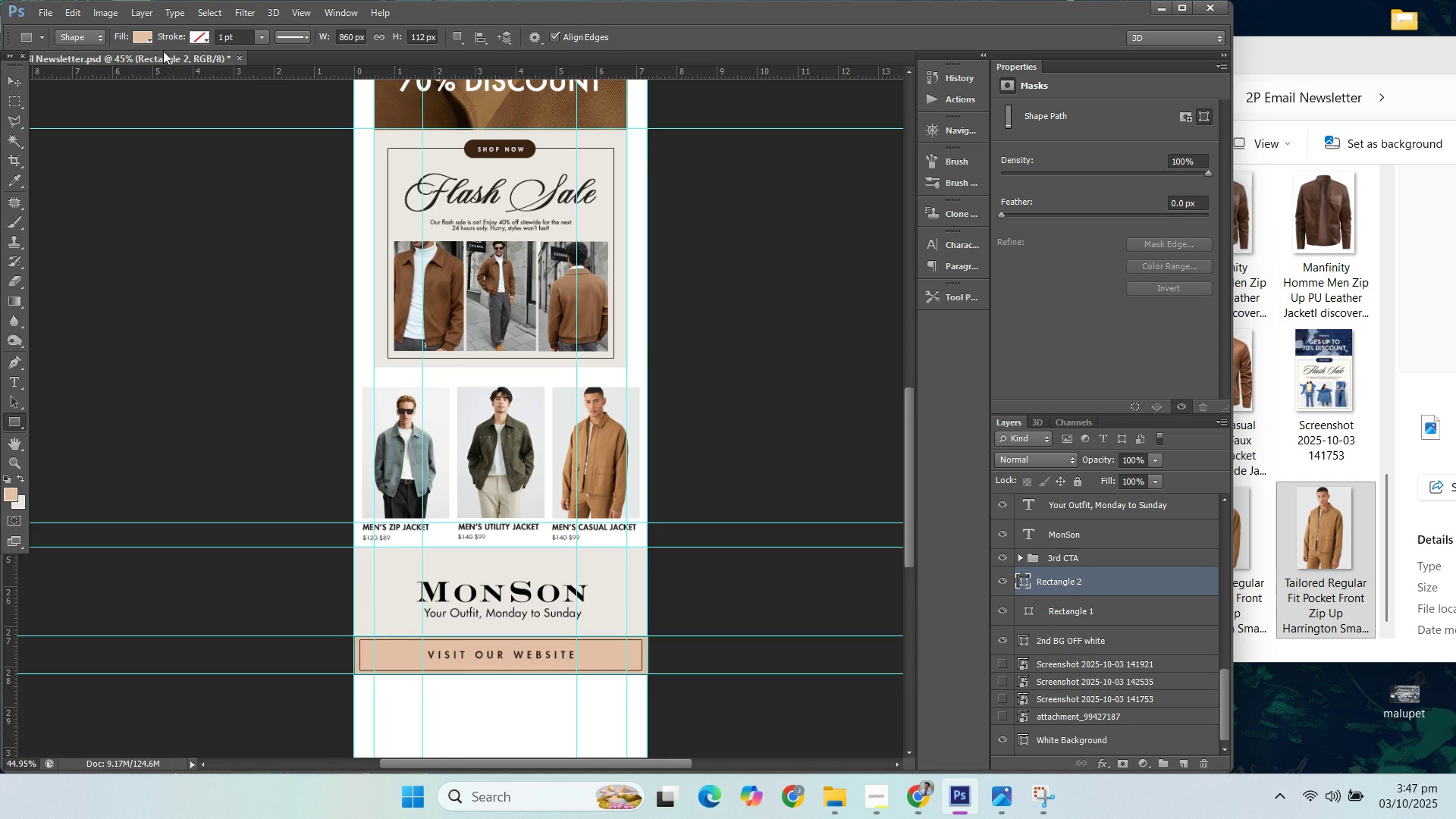 
scroll: coordinate [264, 214], scroll_direction: up, amount: 5.0
 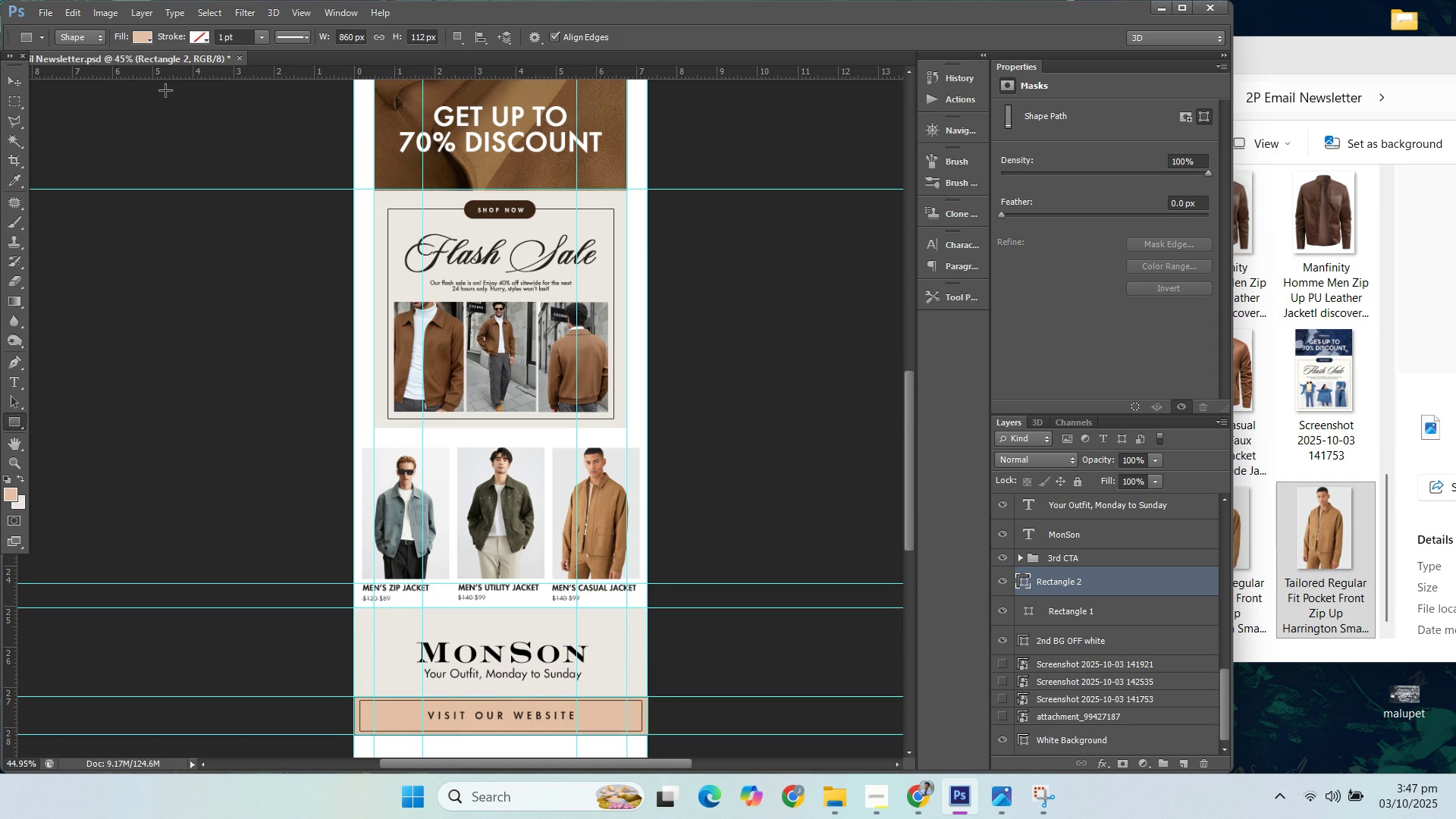 
scroll: coordinate [165, 96], scroll_direction: down, amount: 3.0
 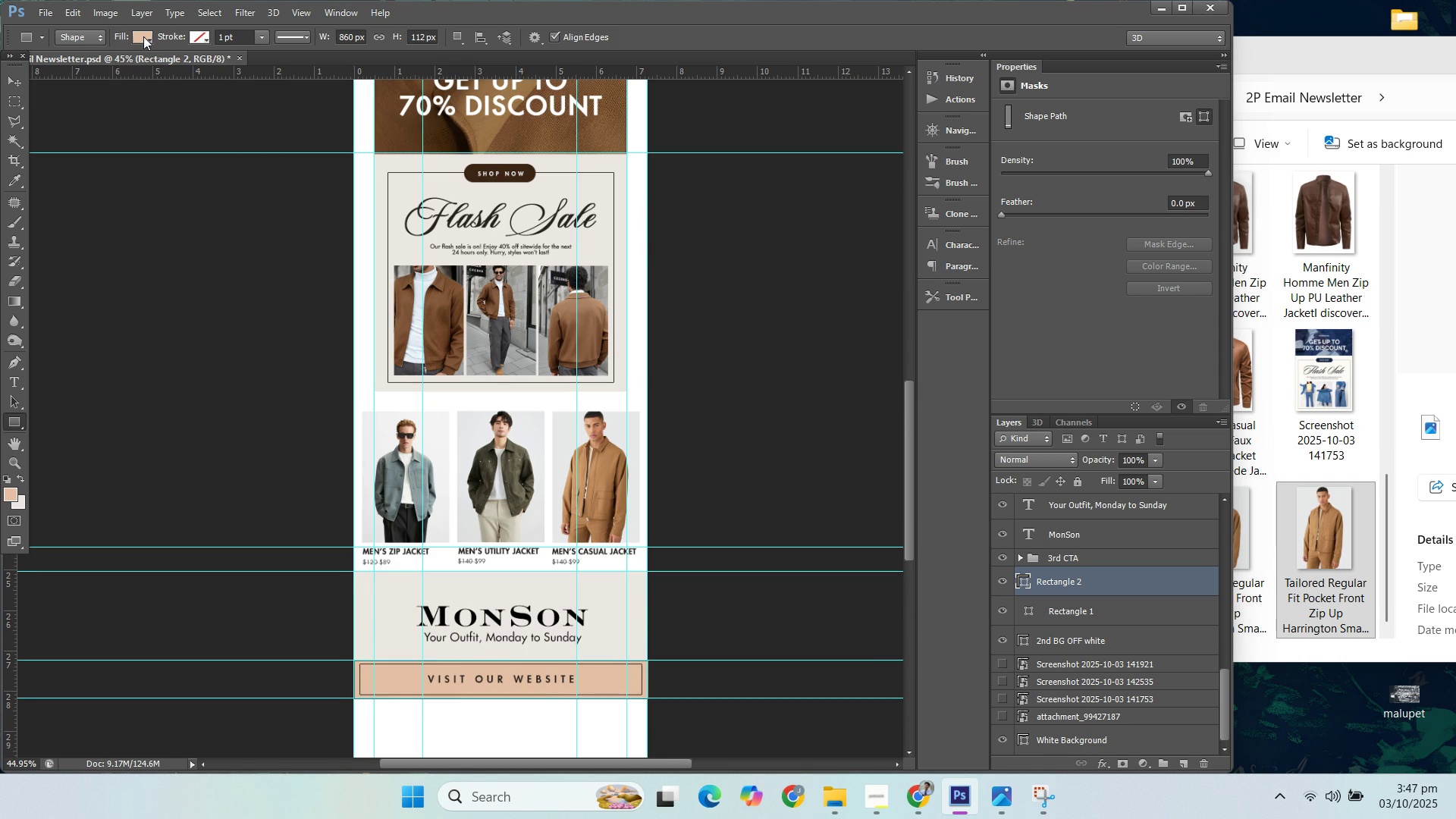 
left_click([143, 36])
 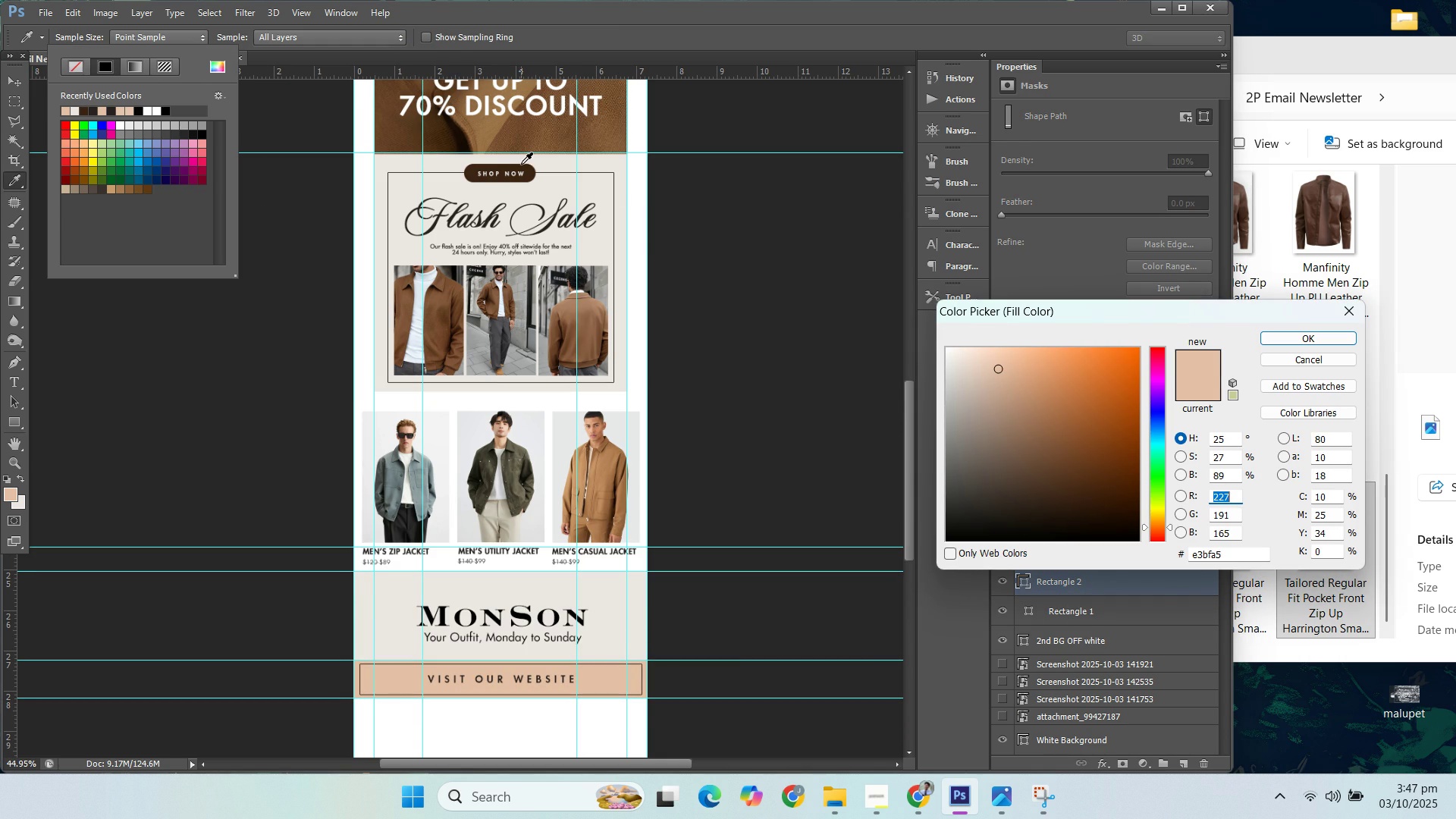 
left_click([522, 165])
 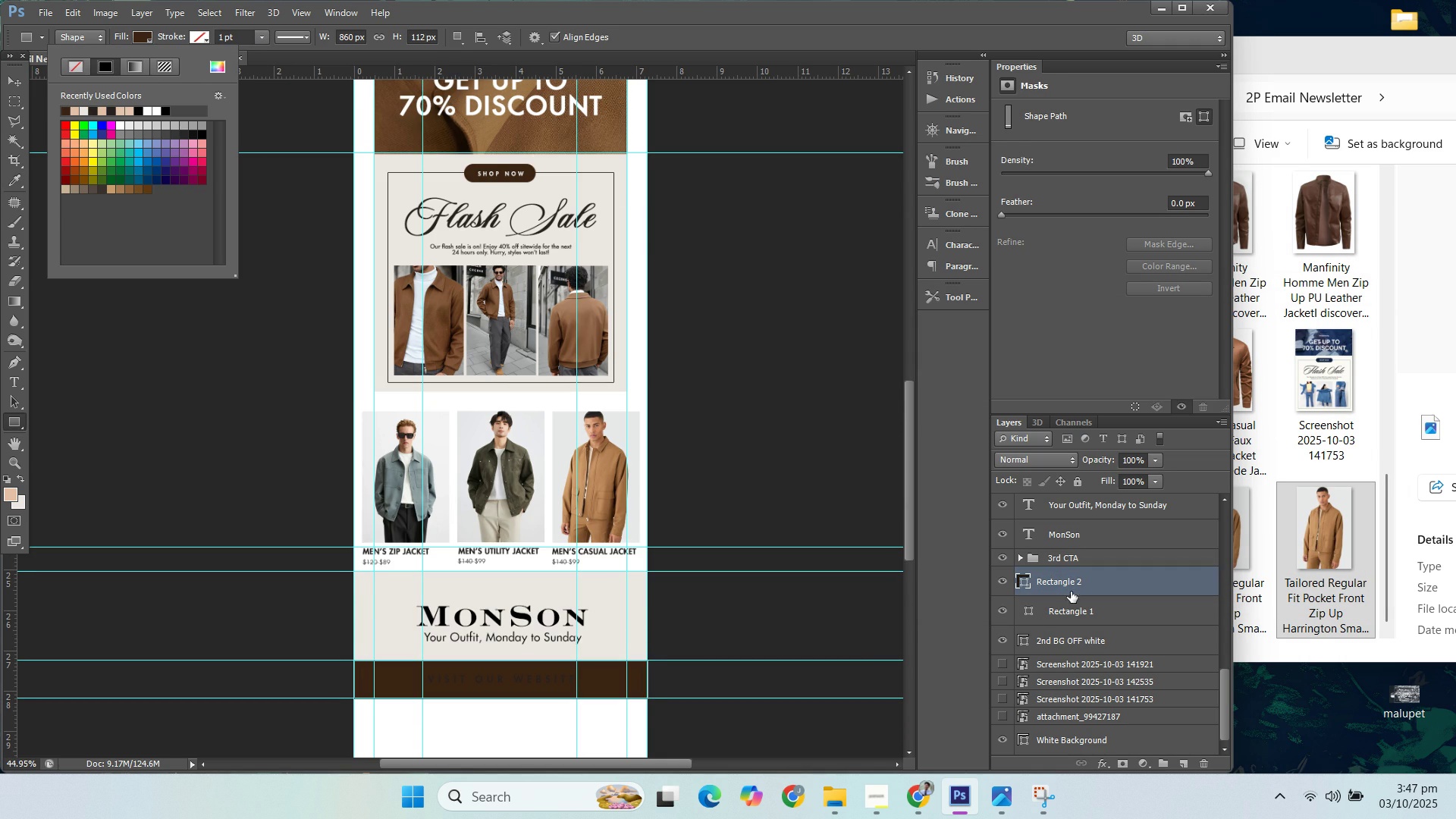 
double_click([1066, 557])
 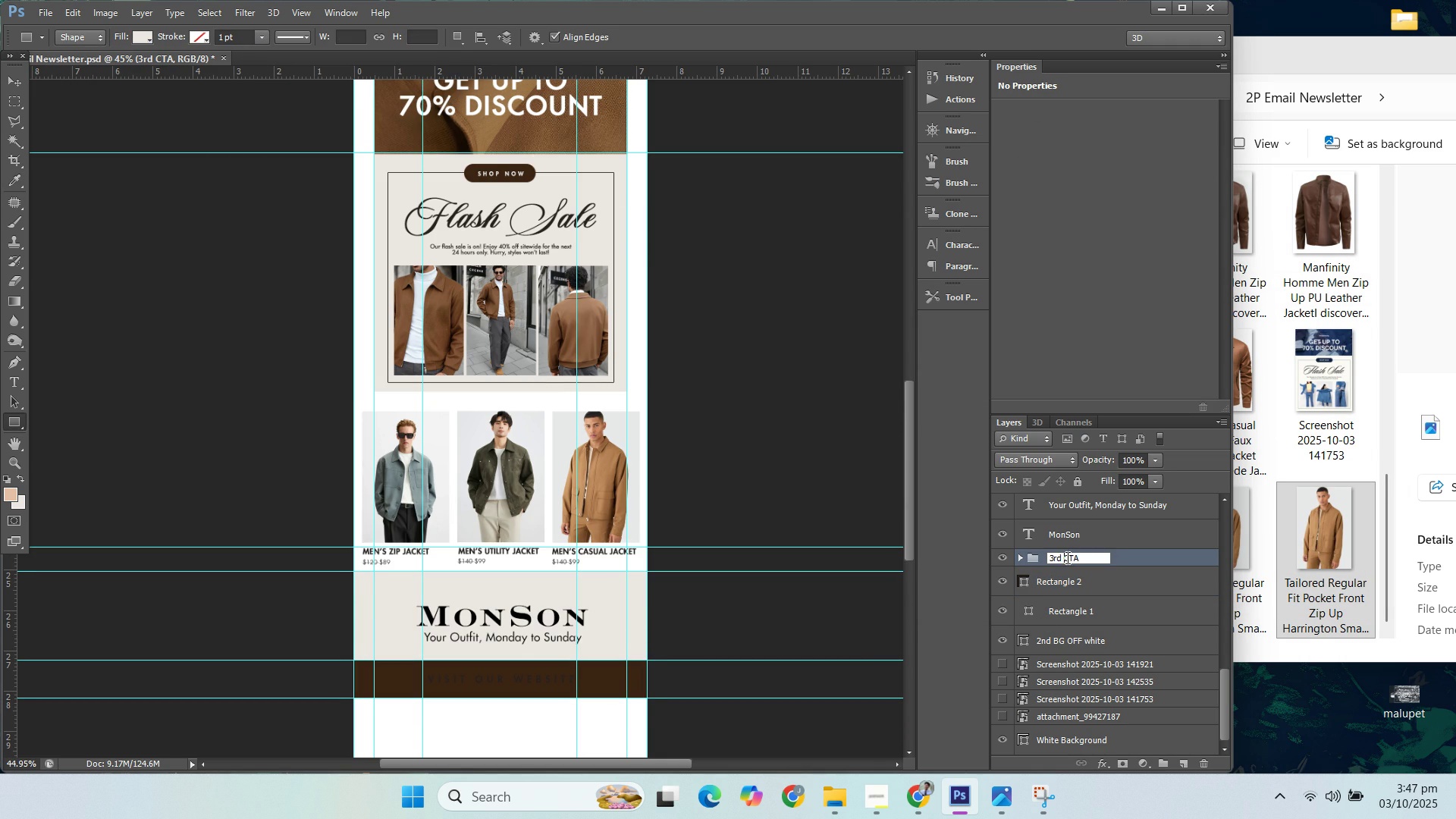 
triple_click([1066, 557])
 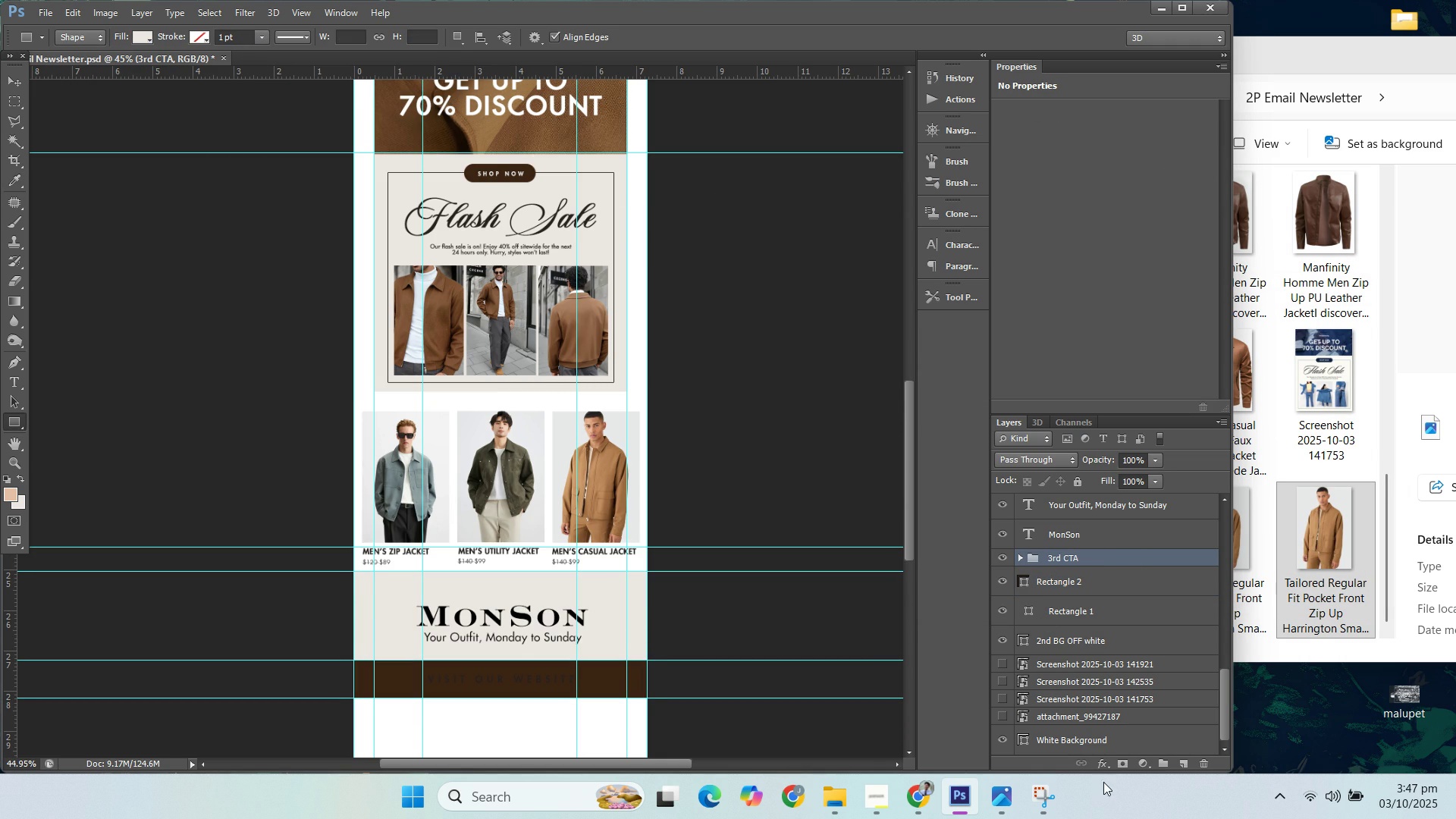 
left_click([1104, 767])
 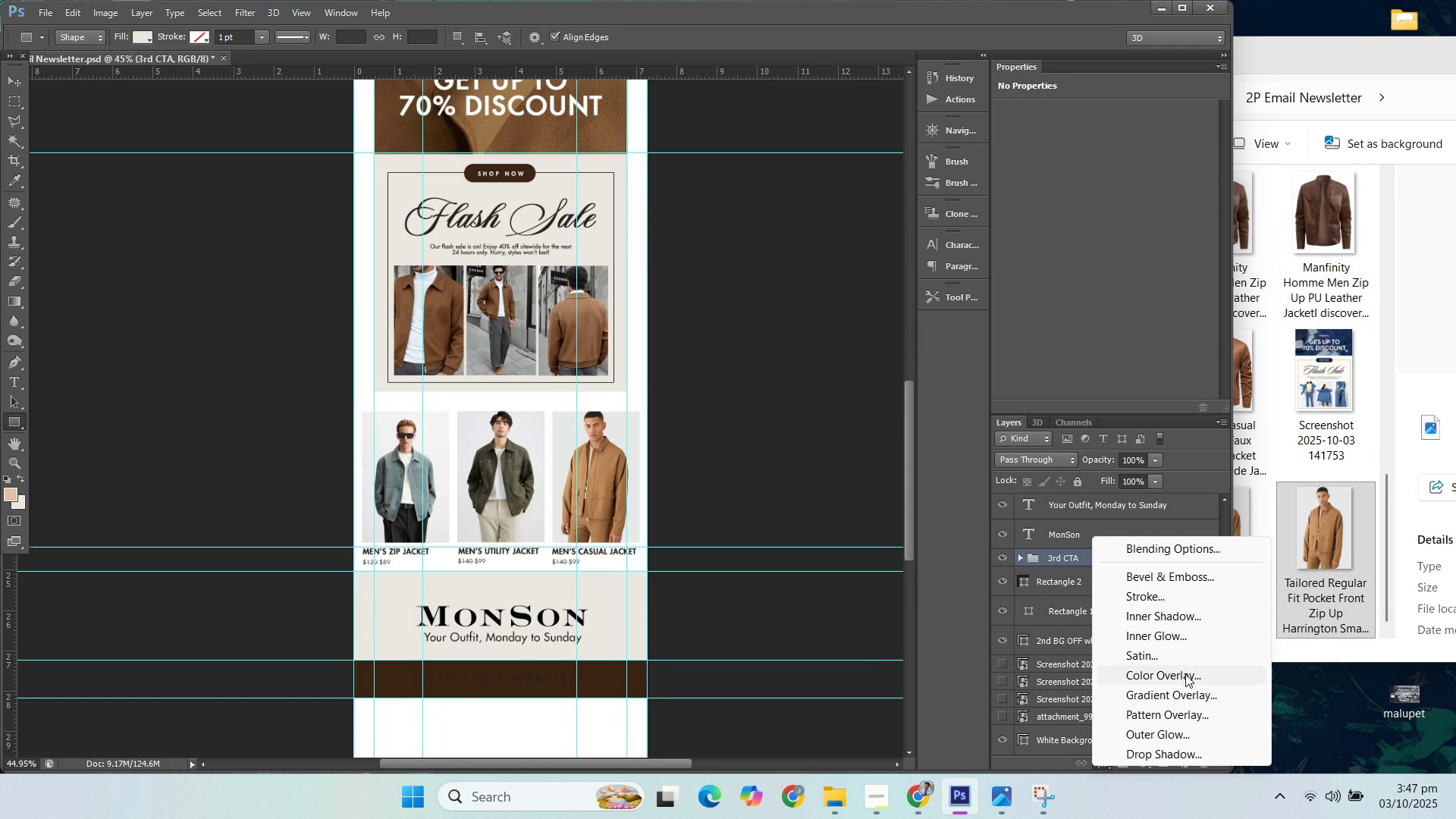 
left_click([1185, 673])
 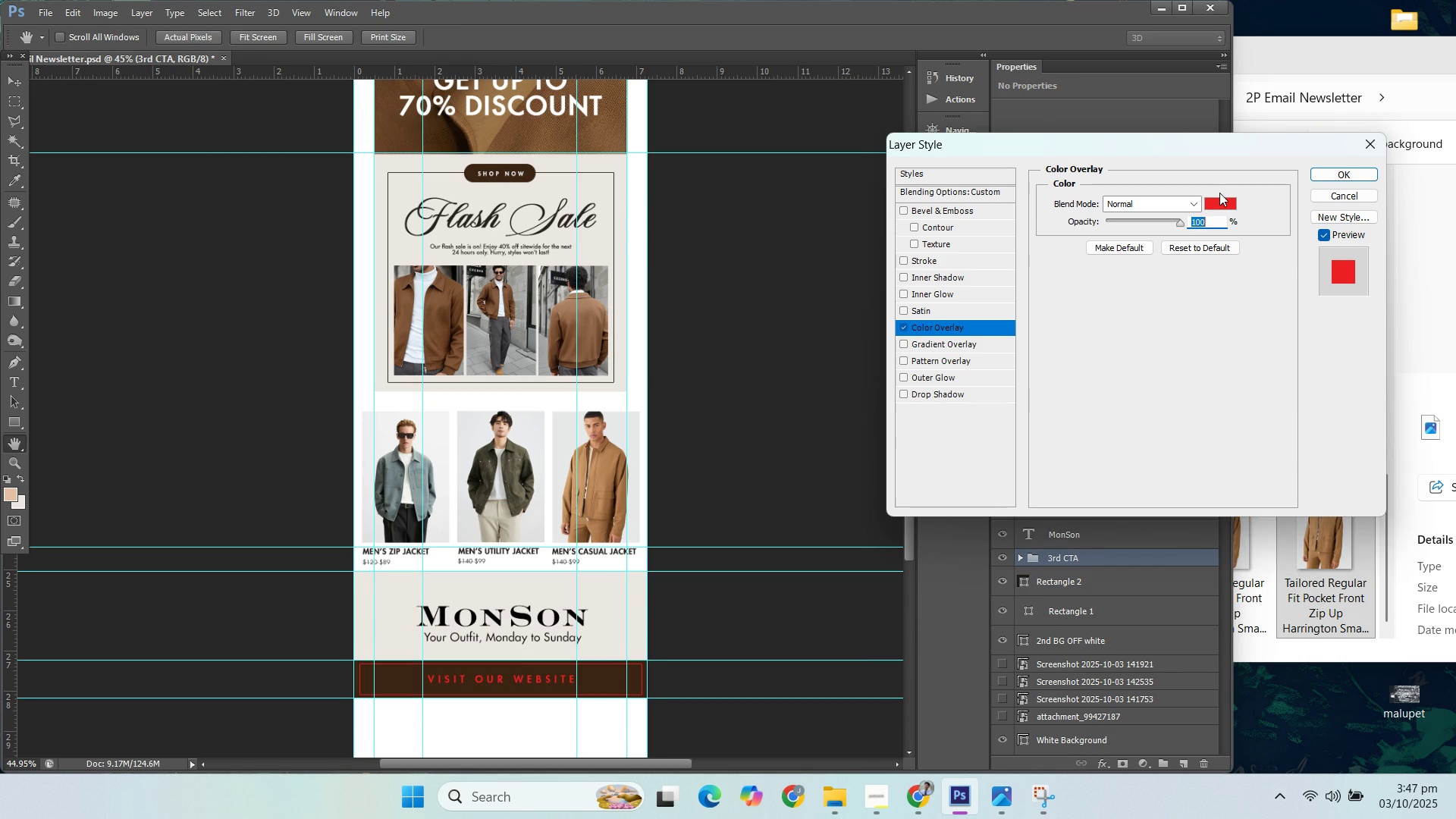 
left_click([1219, 204])
 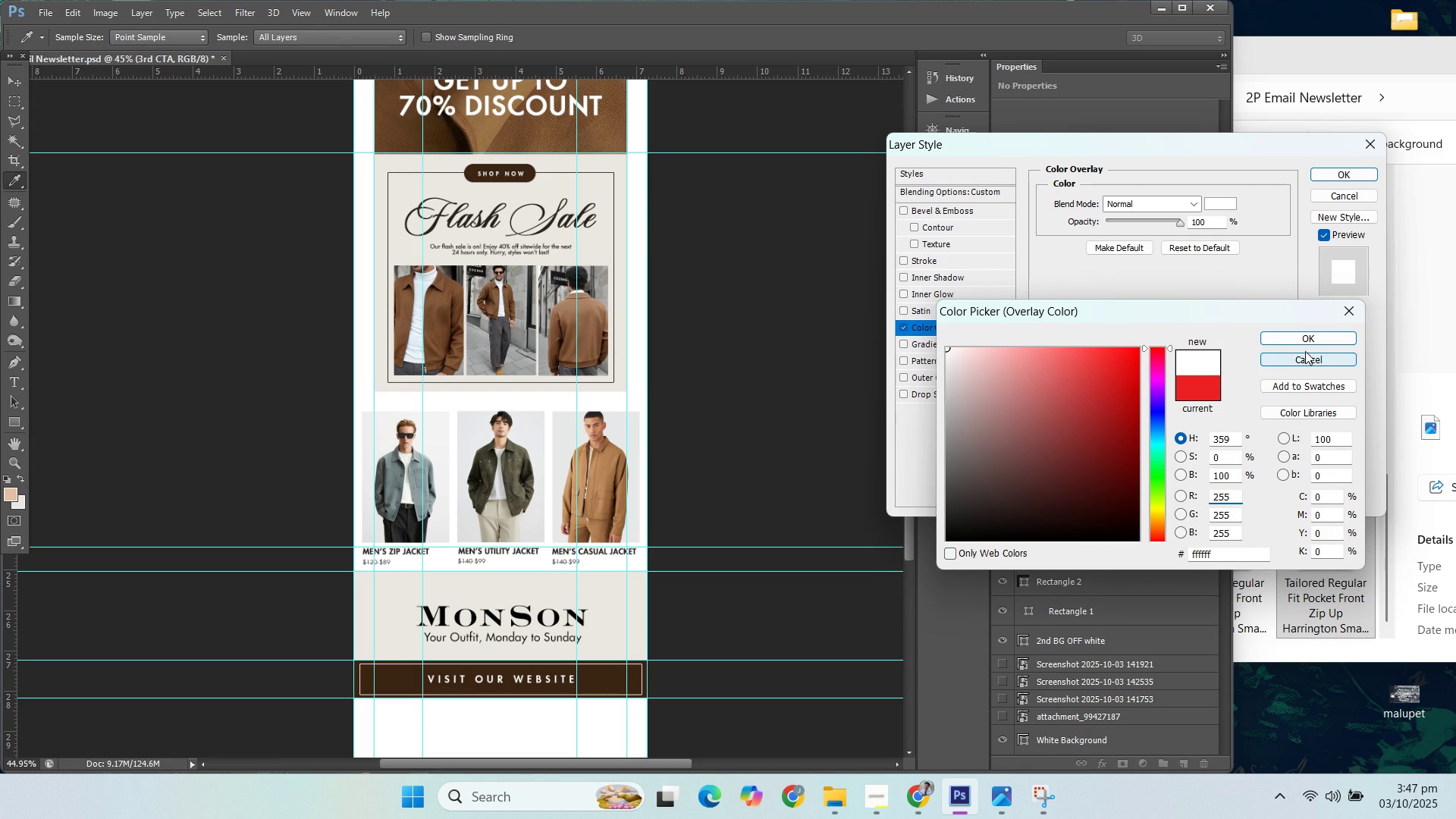 
left_click([1313, 332])
 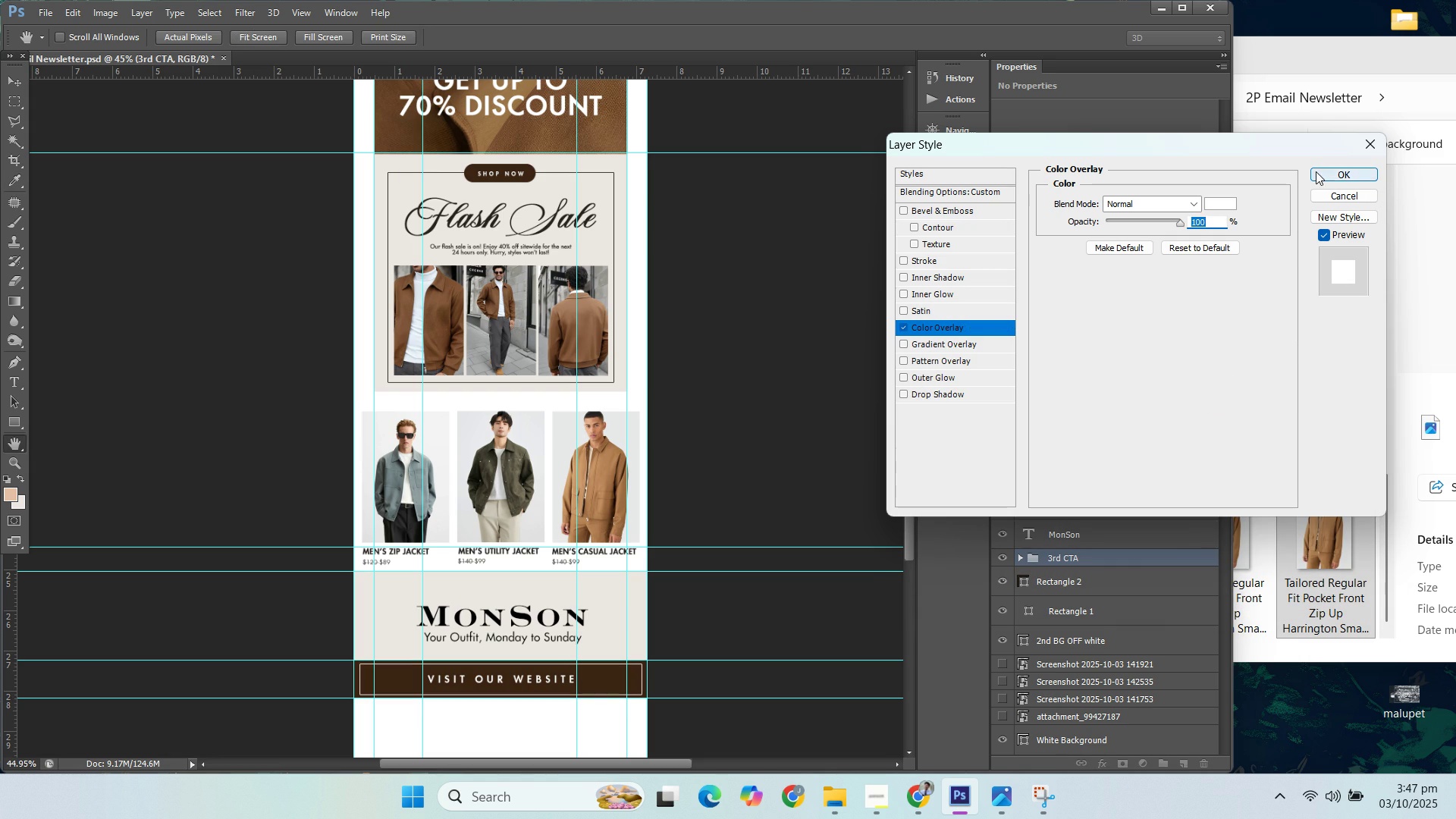 
left_click([1316, 171])
 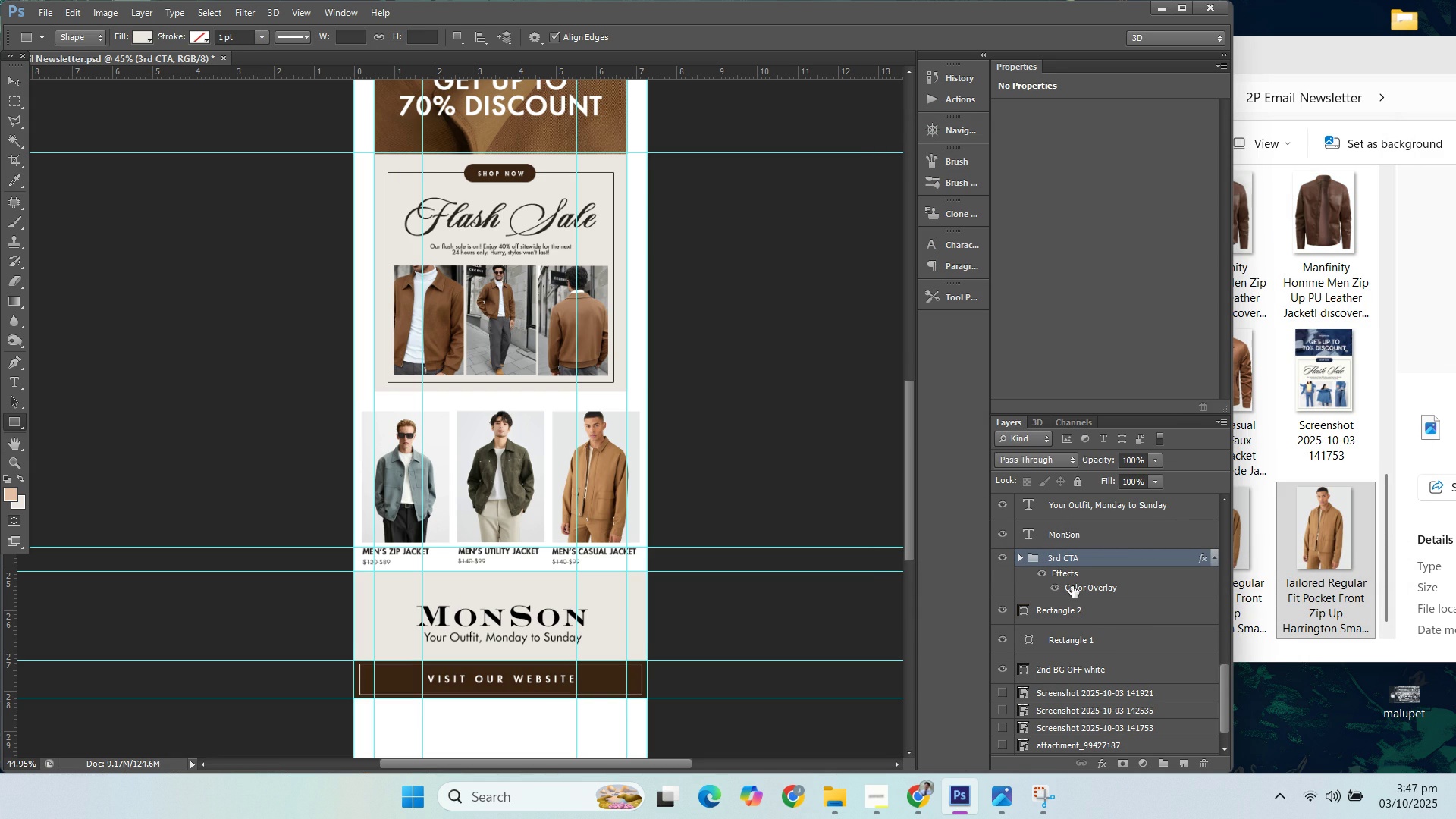 
left_click([1087, 575])
 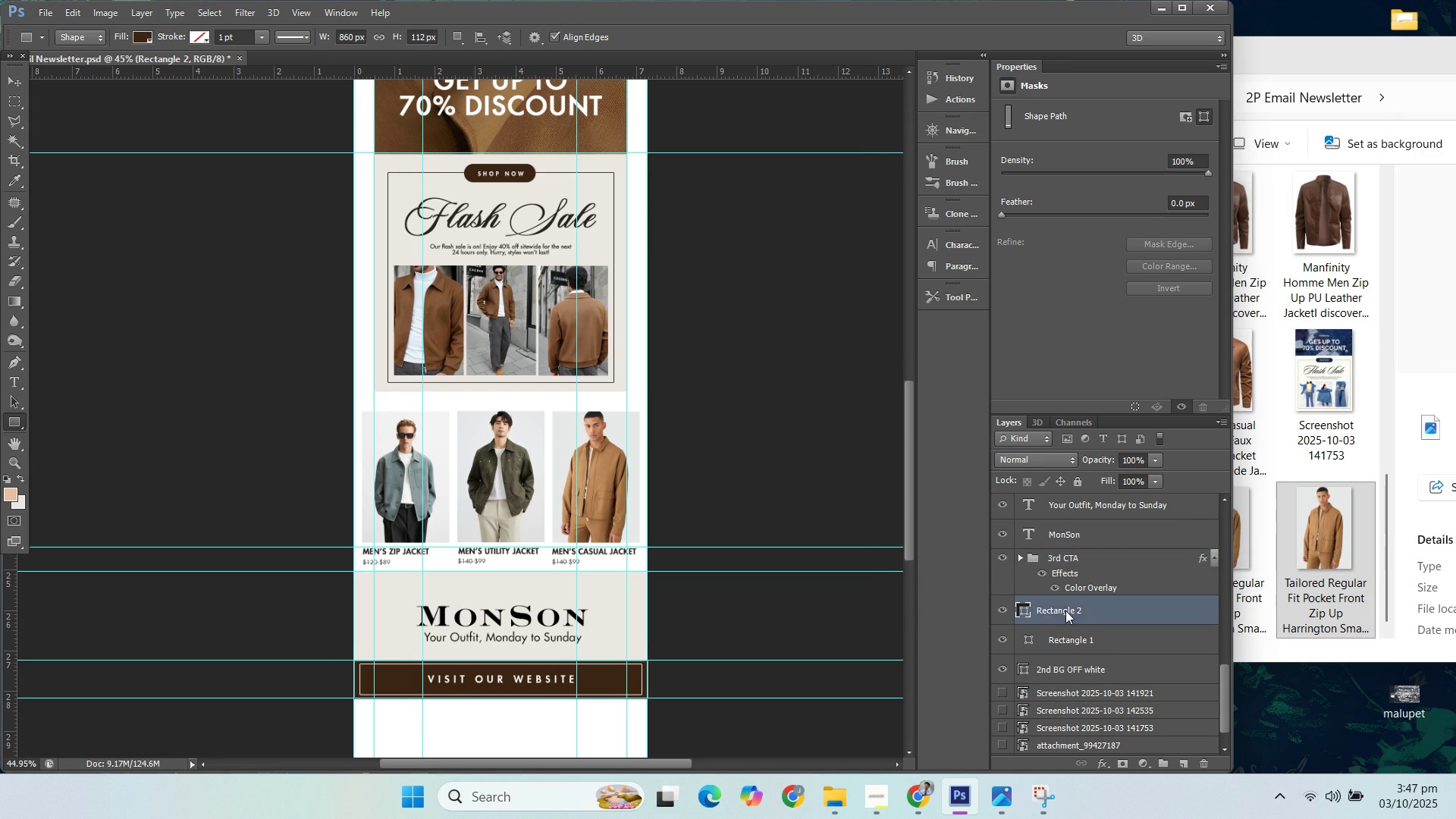 
double_click([1065, 610])
 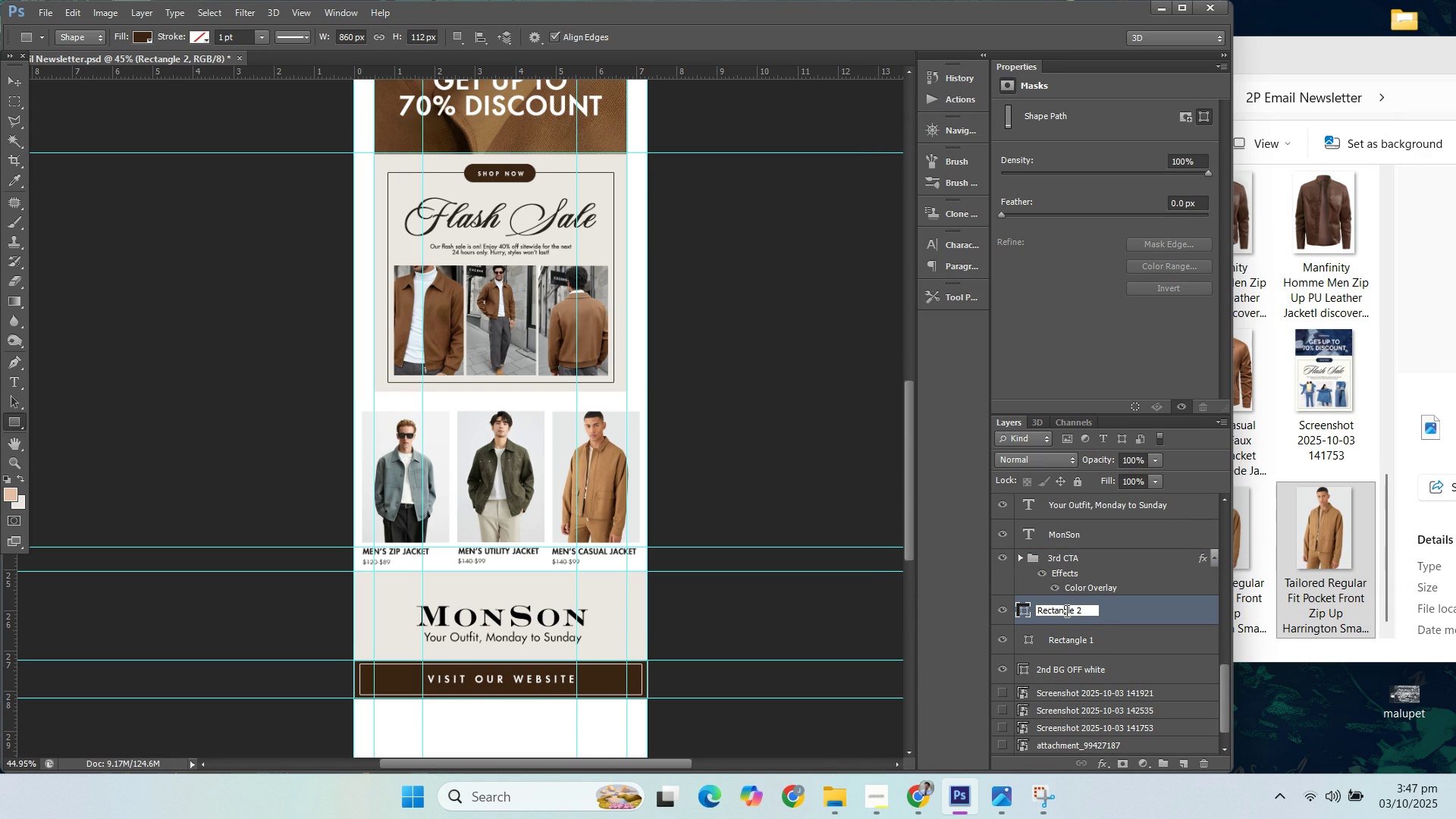 
triple_click([1065, 610])